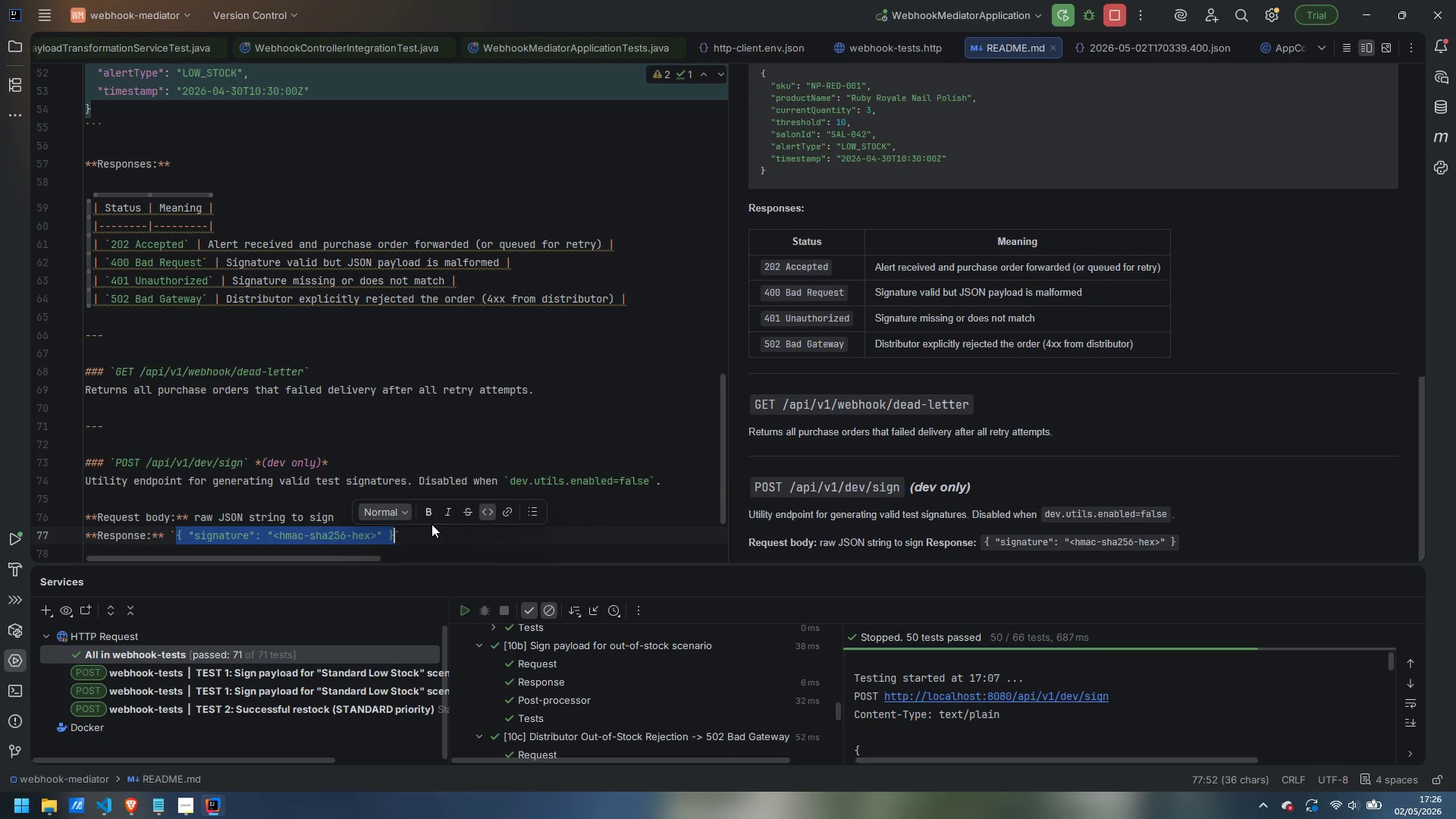 
left_click([240, 511])
 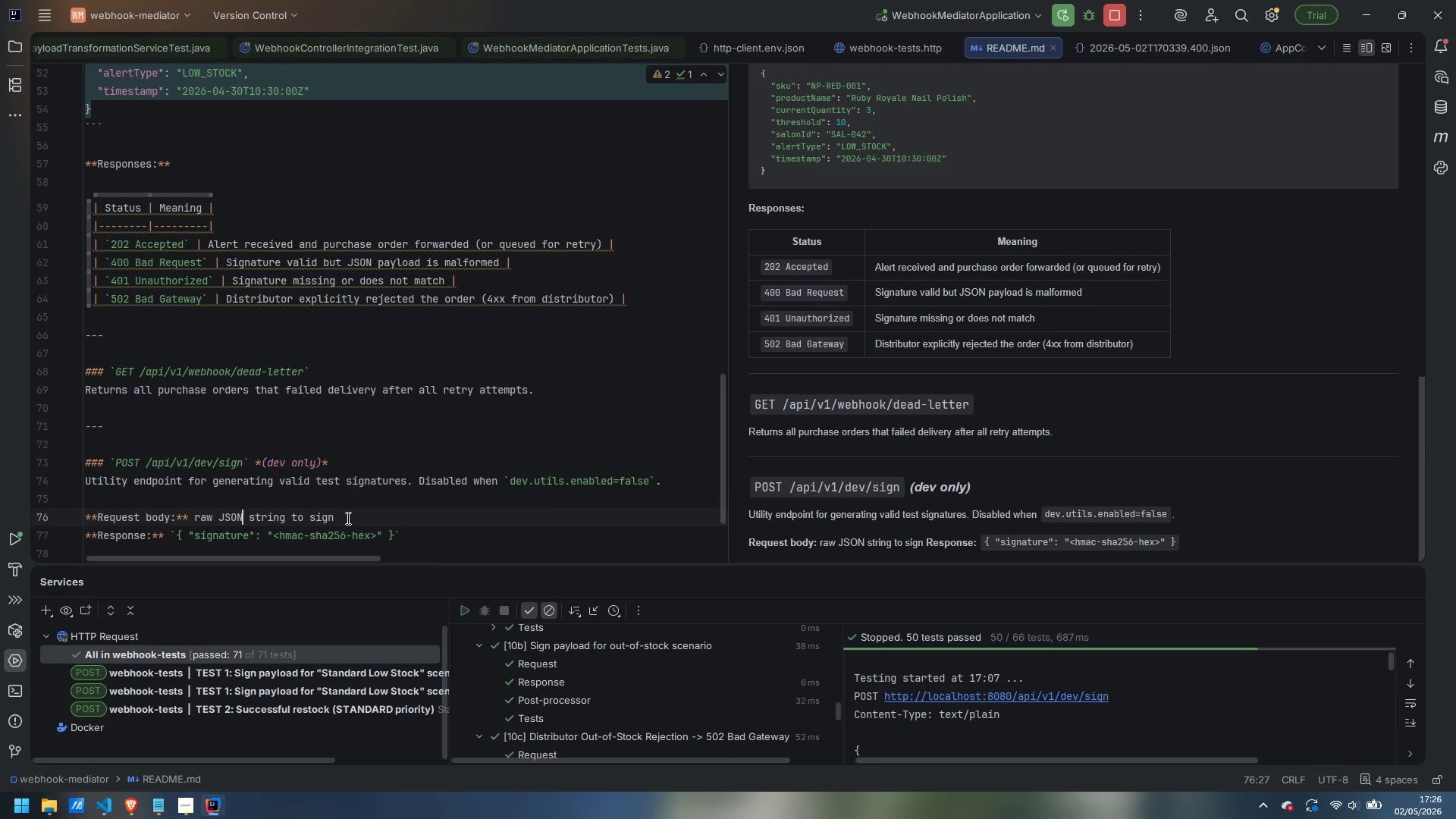 
left_click([347, 518])
 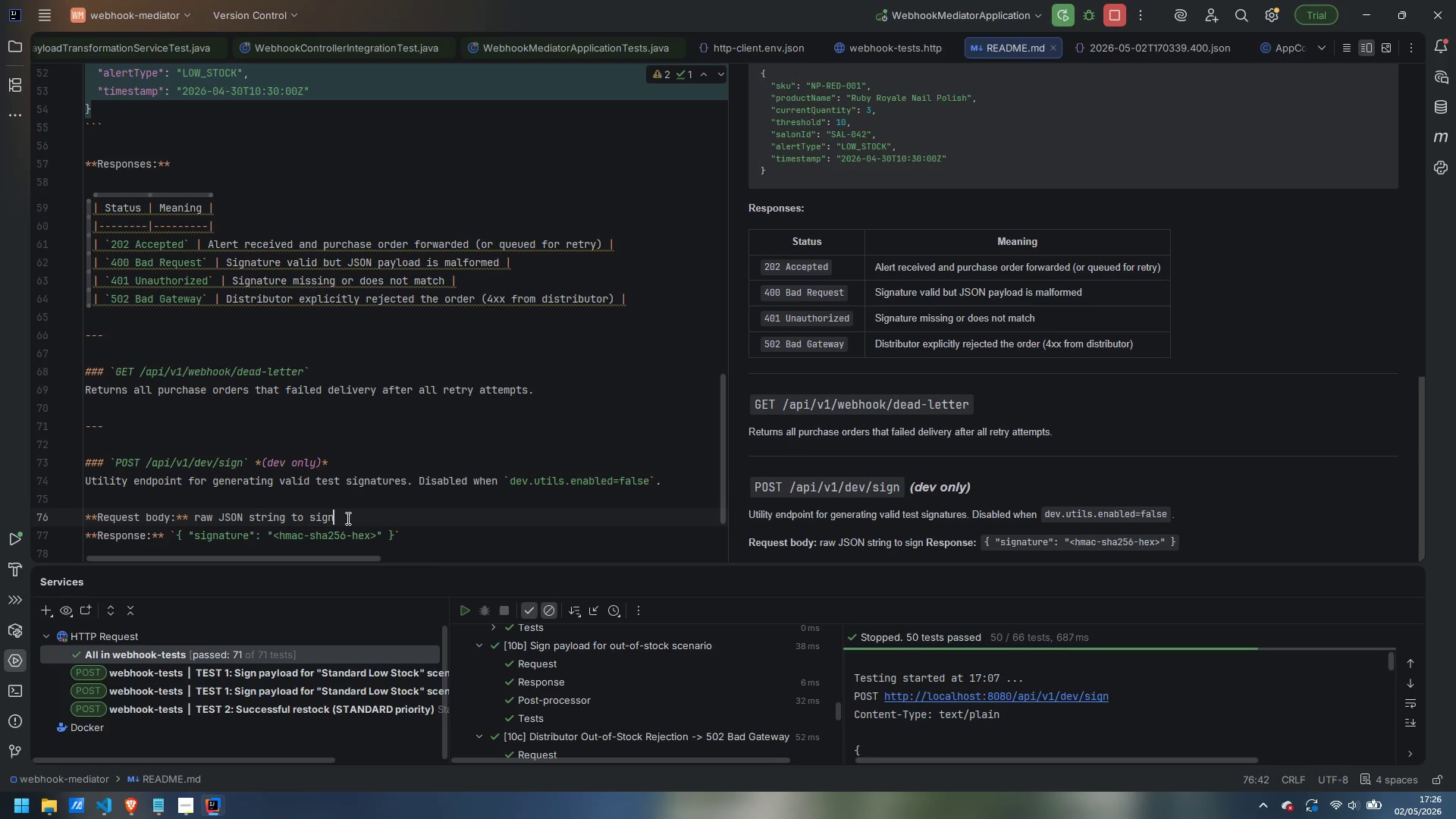 
key(Enter)
 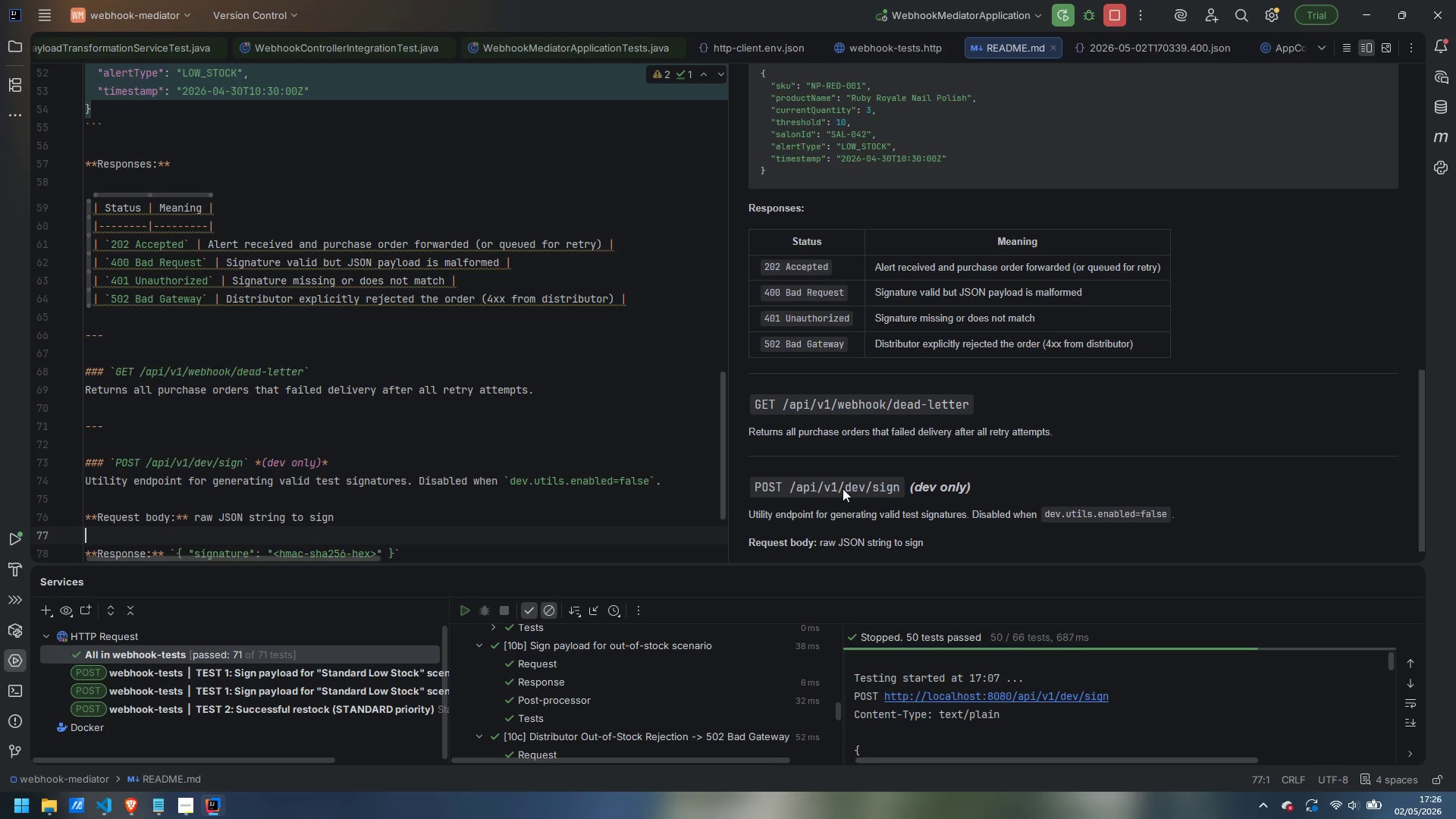 
scroll: coordinate [334, 472], scroll_direction: down, amount: 12.0
 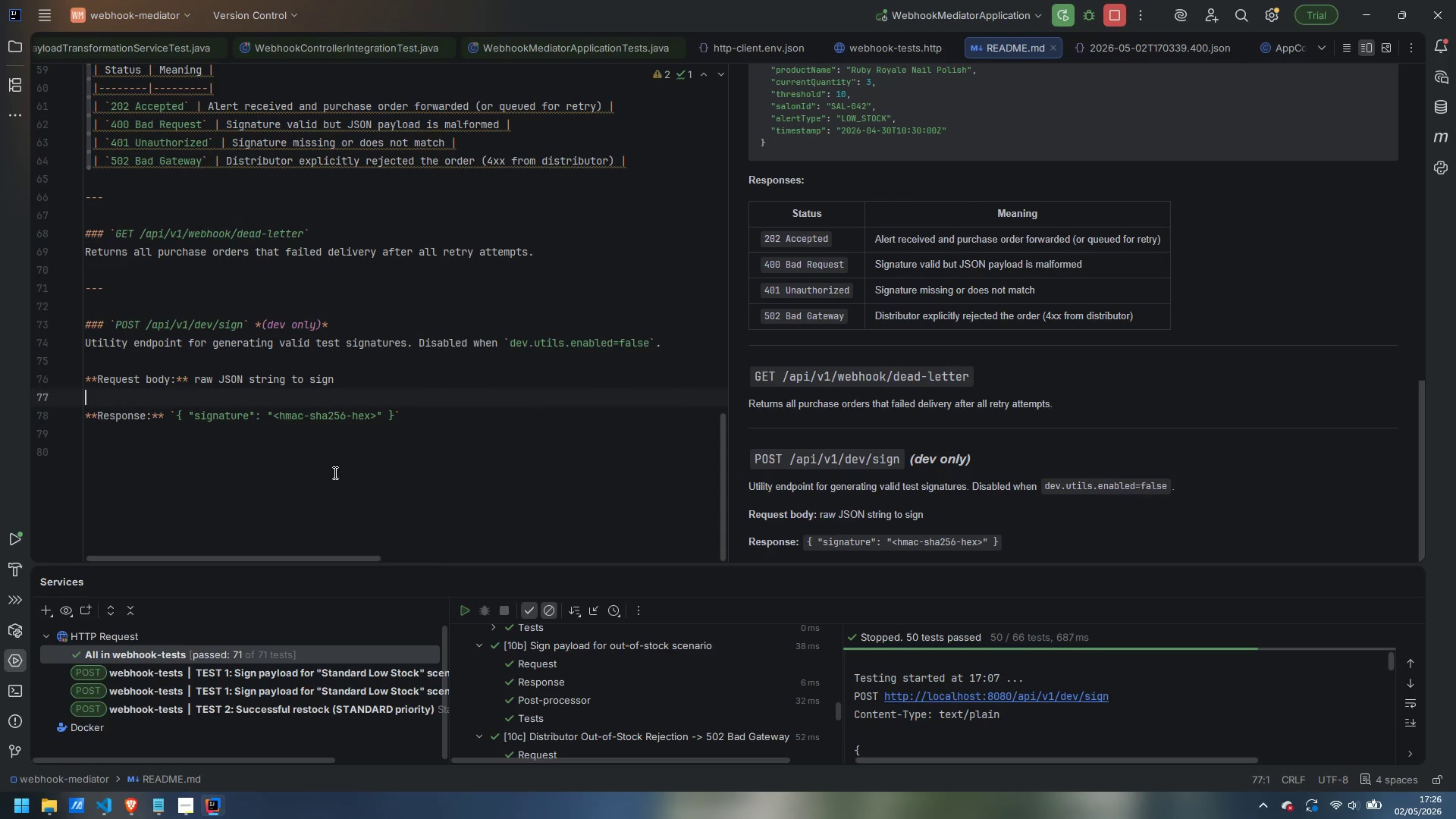 
left_click([334, 472])
 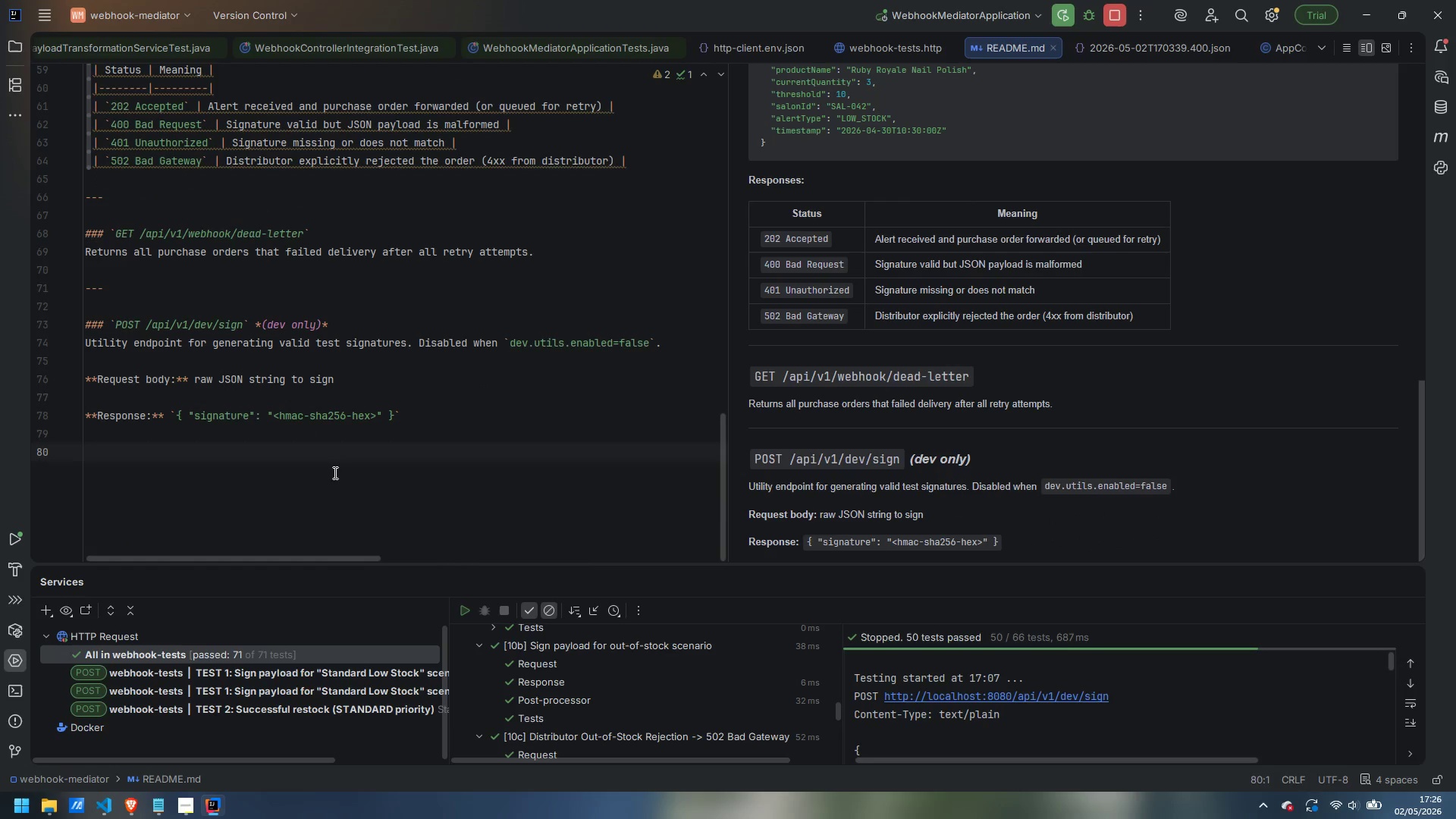 
key(Minus)
 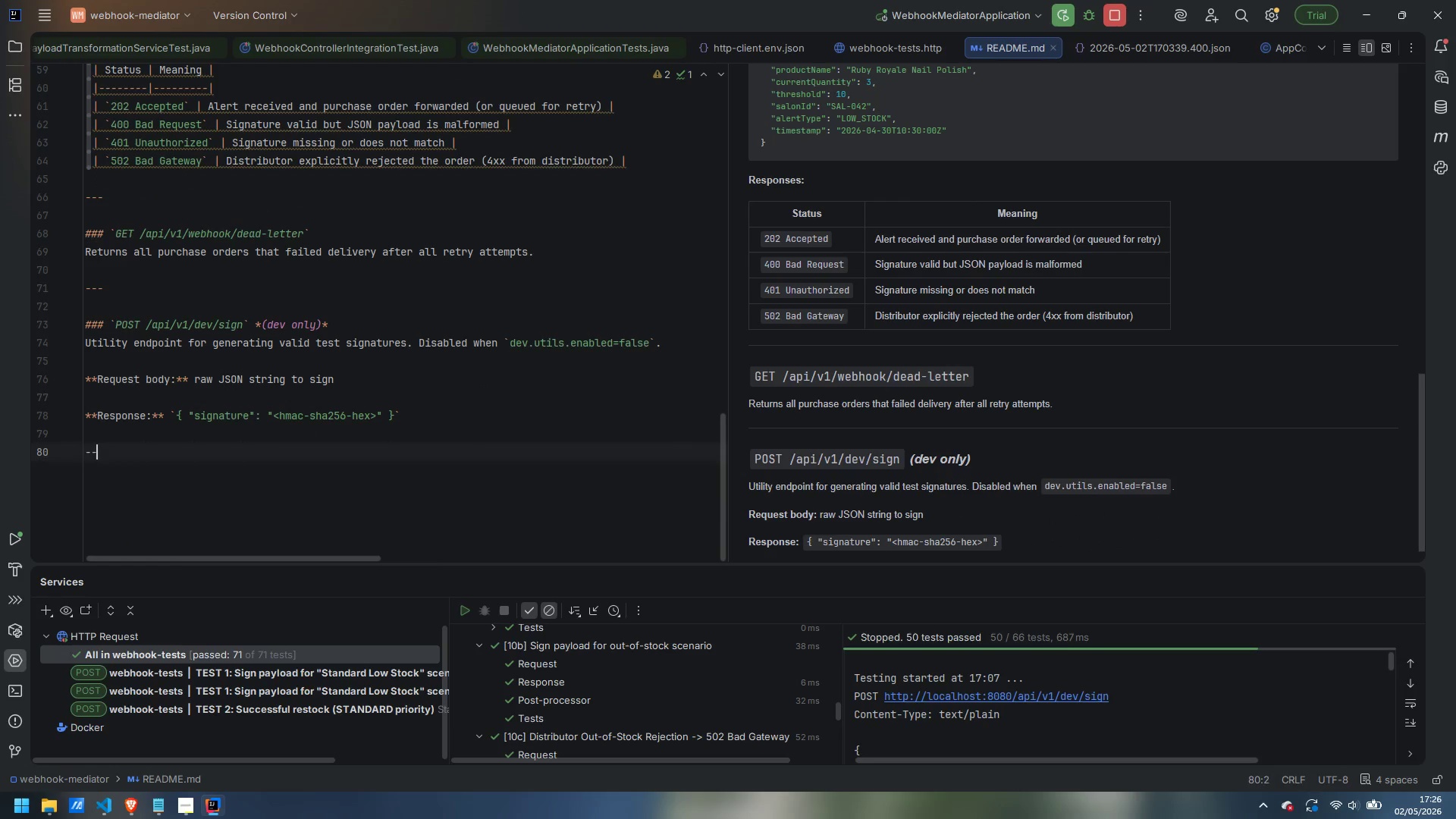 
key(Minus)
 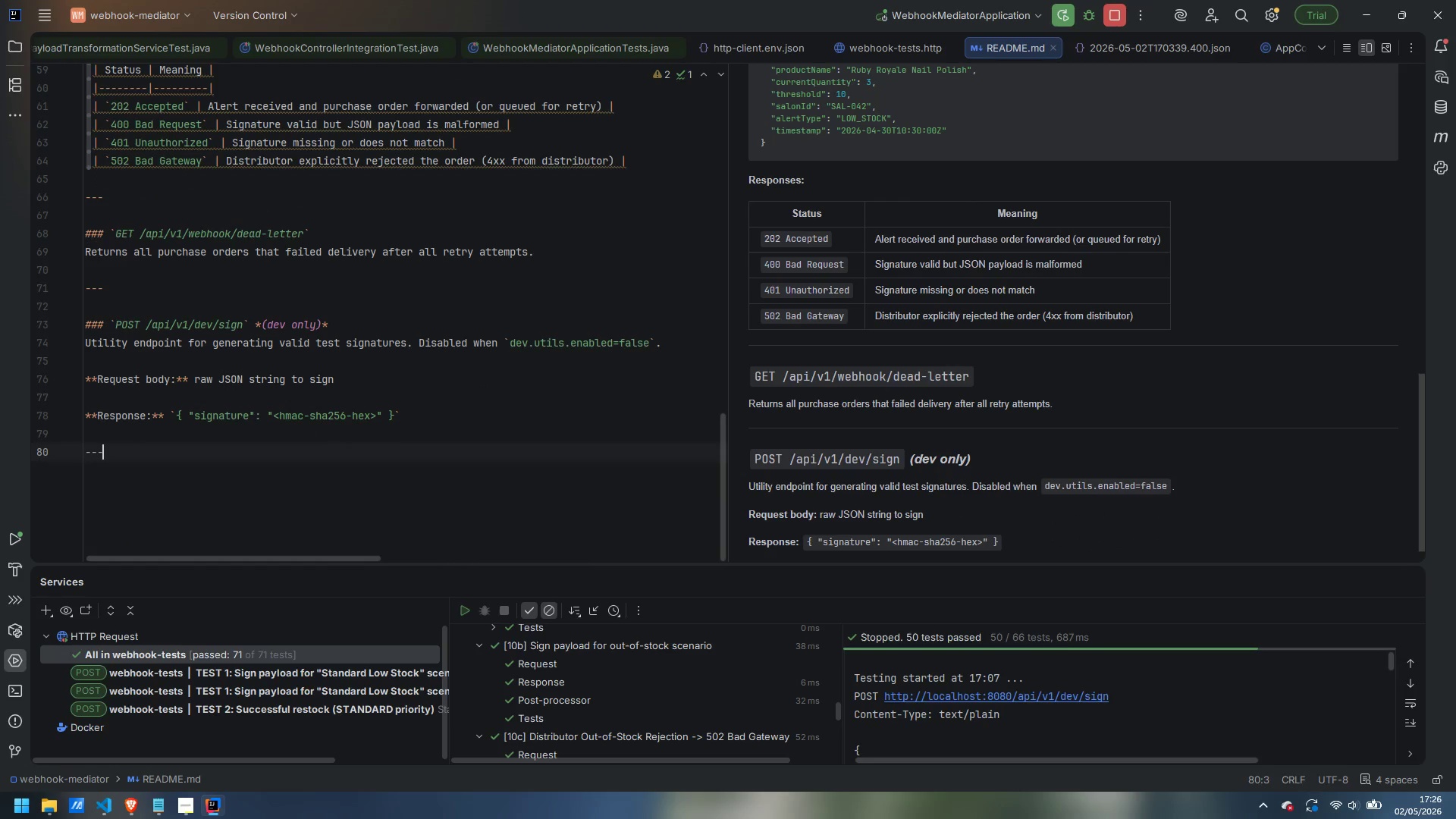 
key(Minus)
 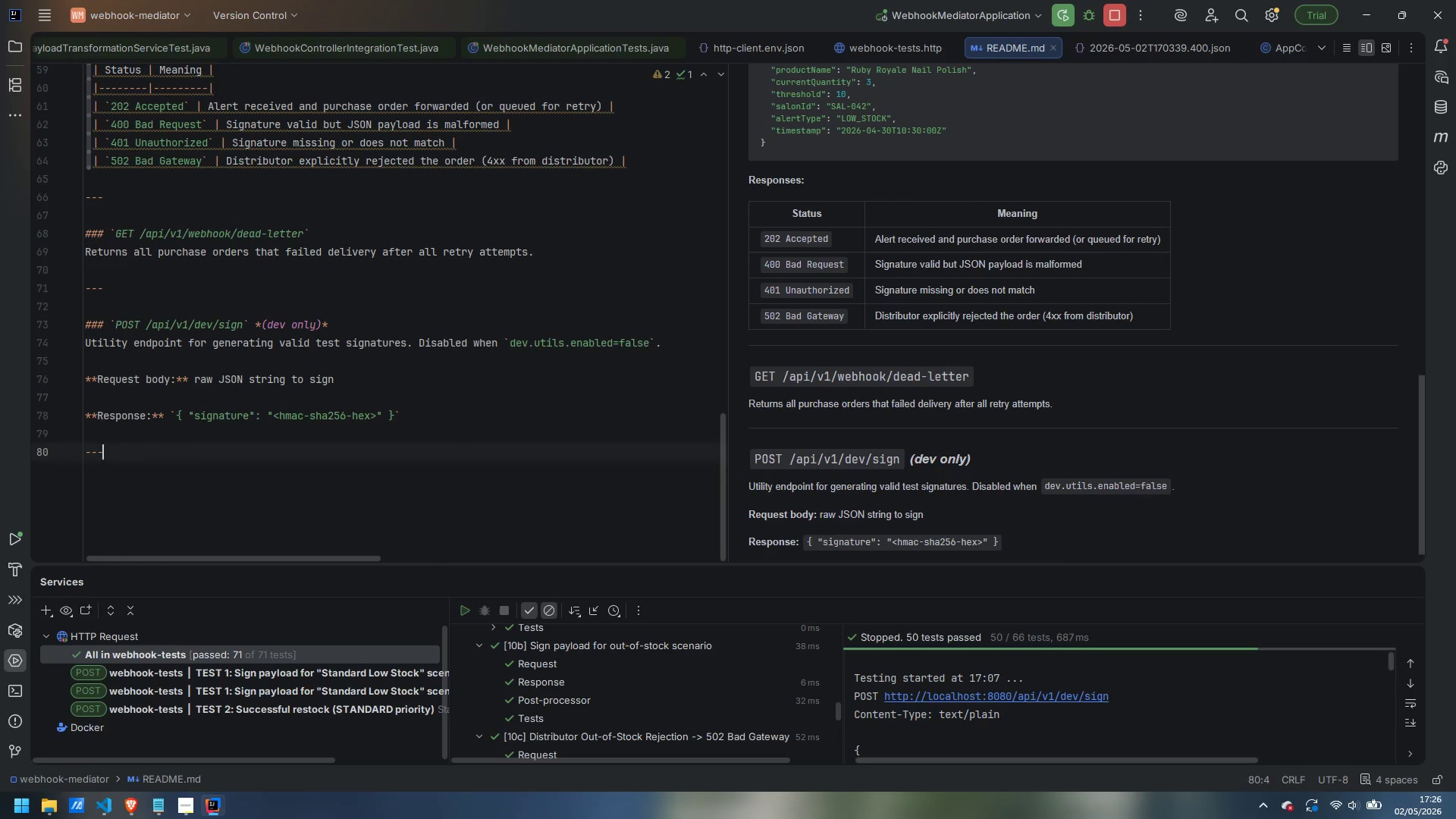 
key(Enter)
 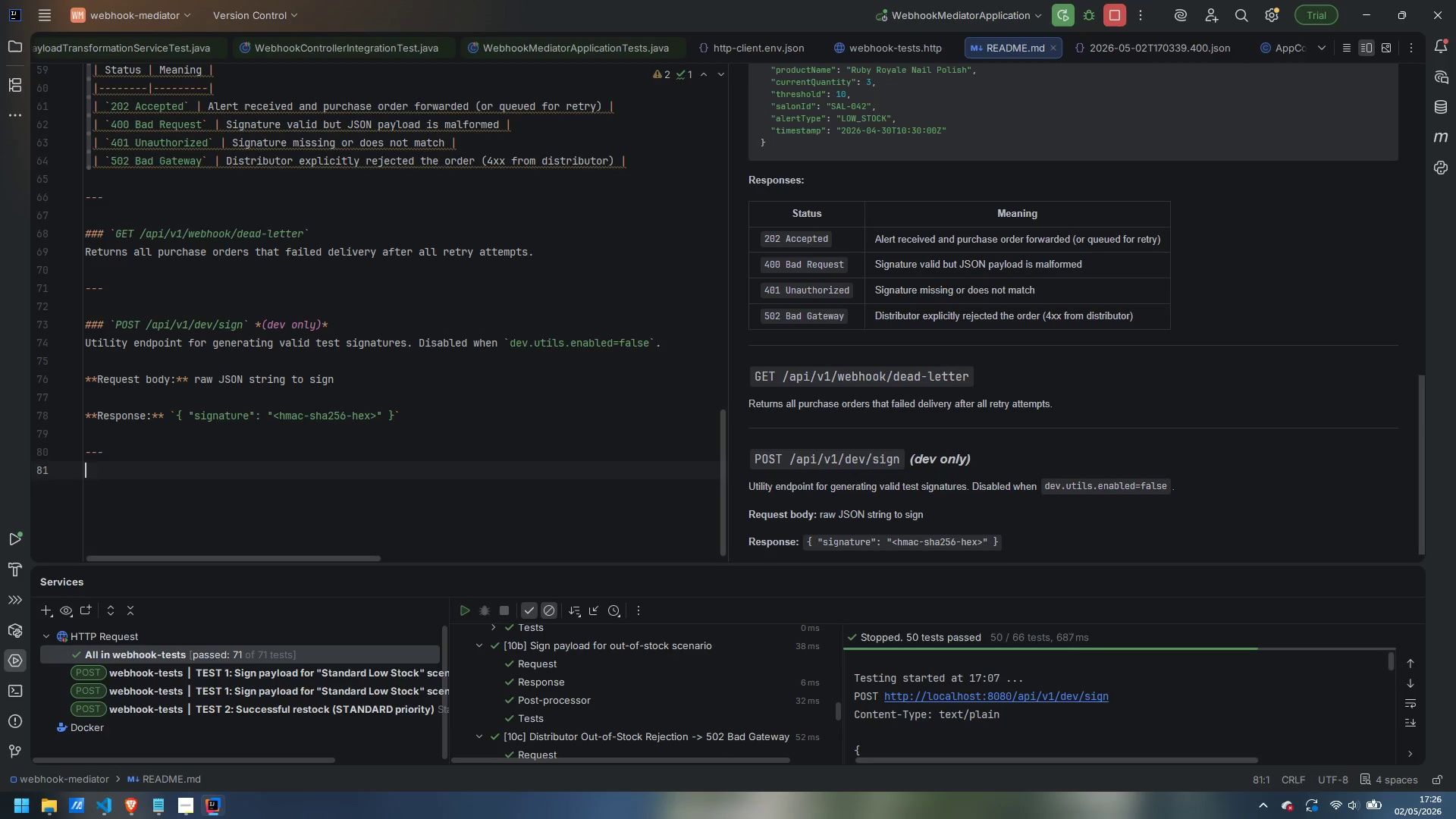 
key(Enter)
 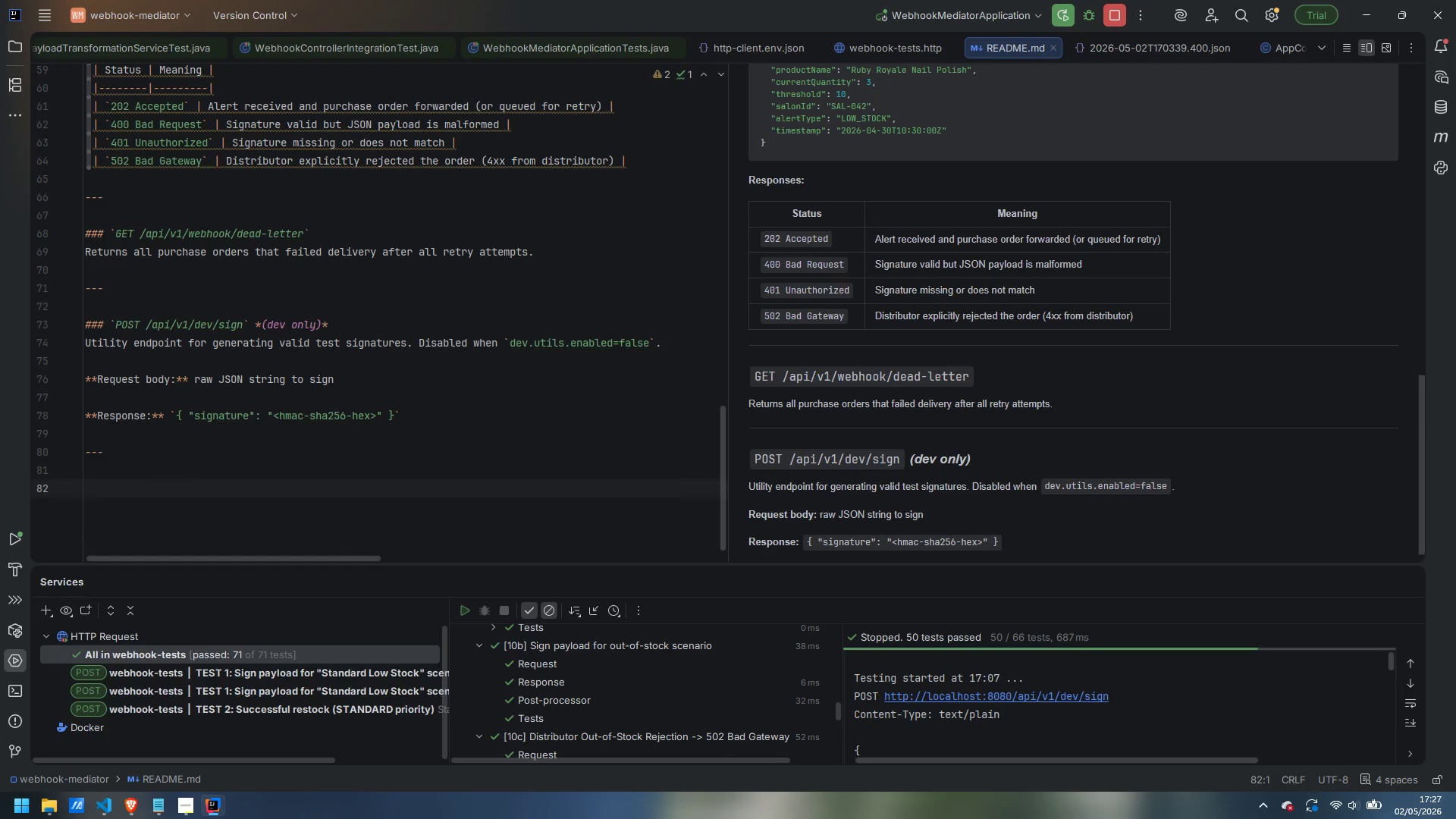 
wait(15.39)
 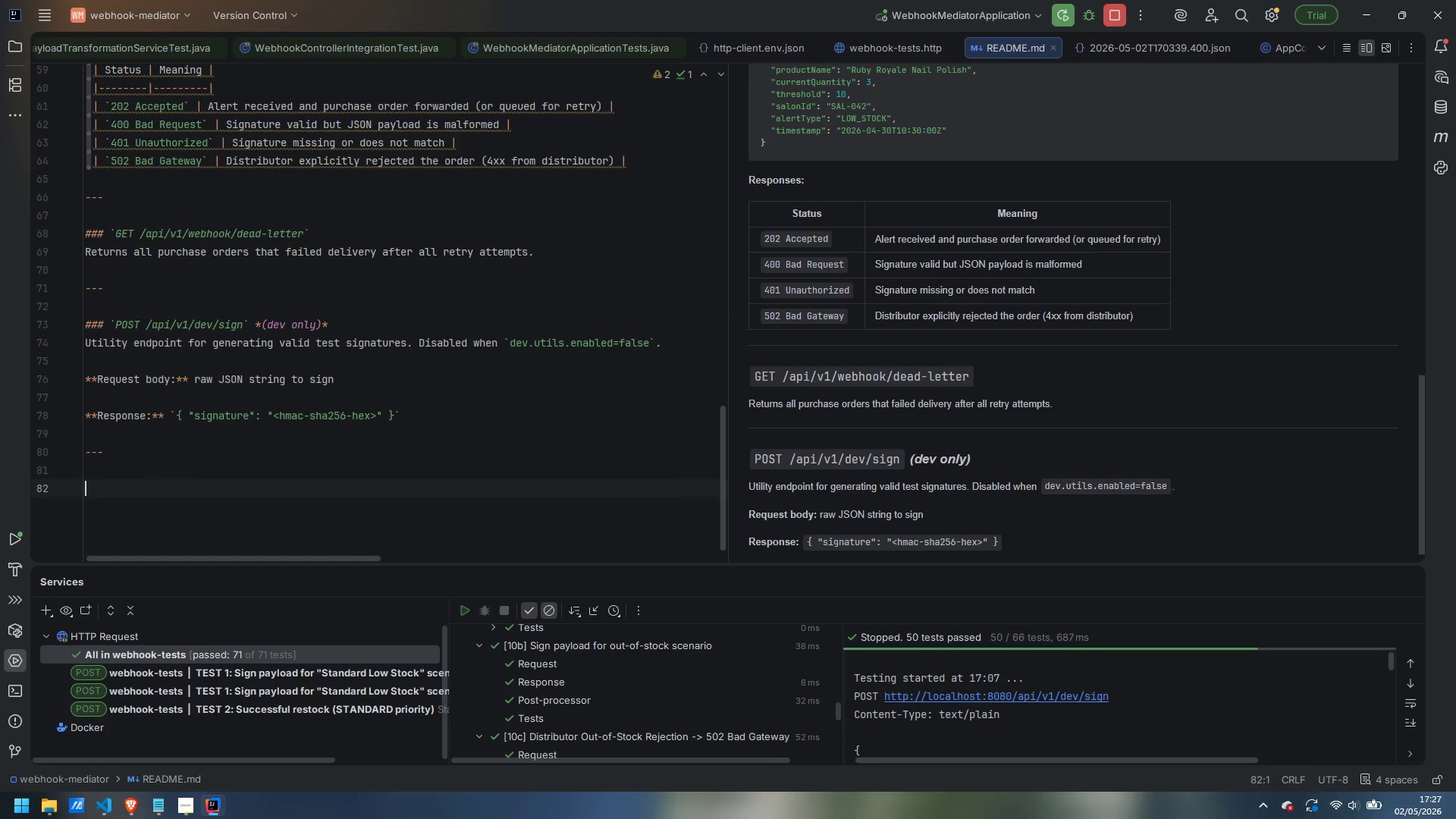 
type(## Signature Validation)
 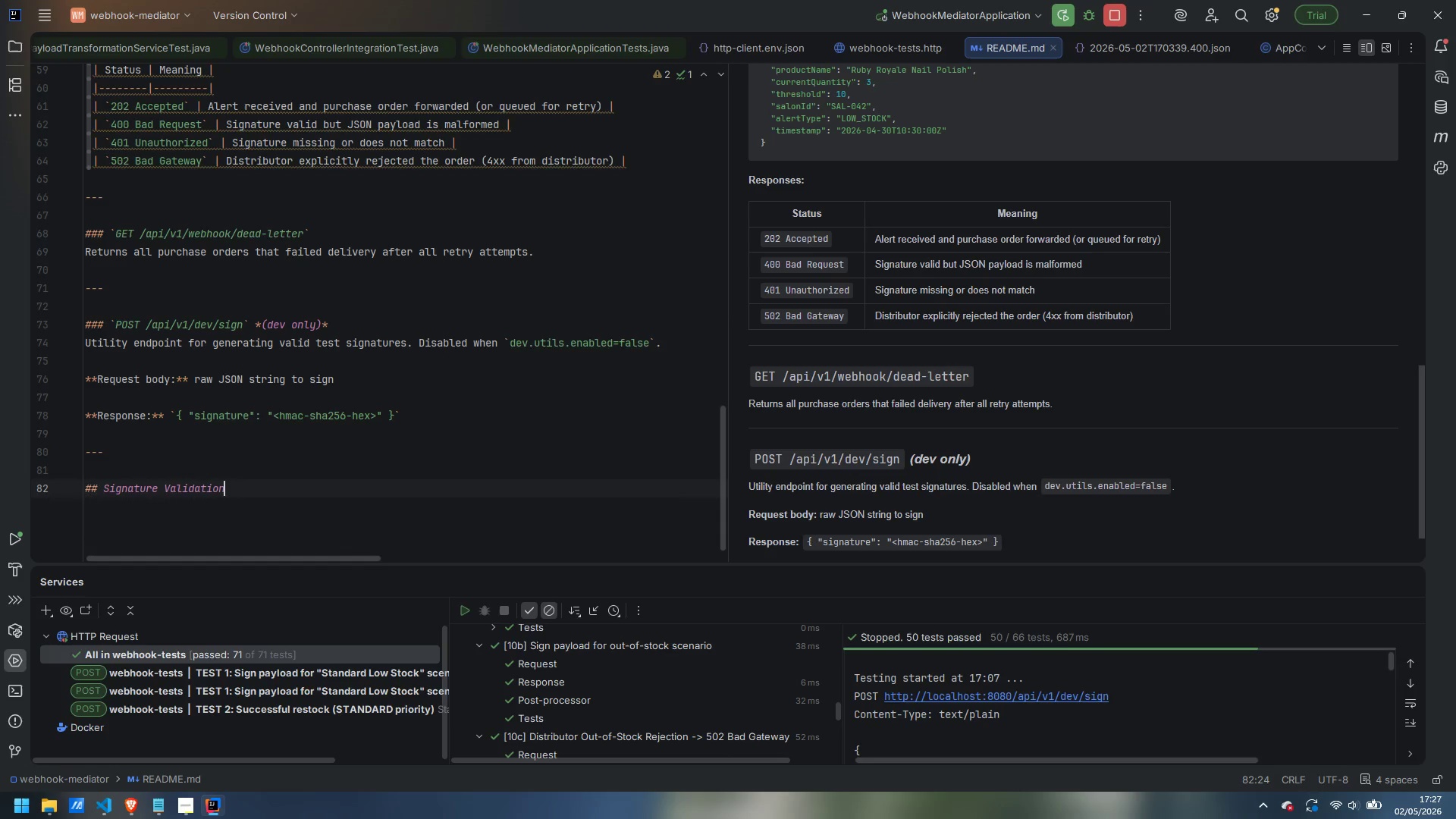 
key(Enter)
 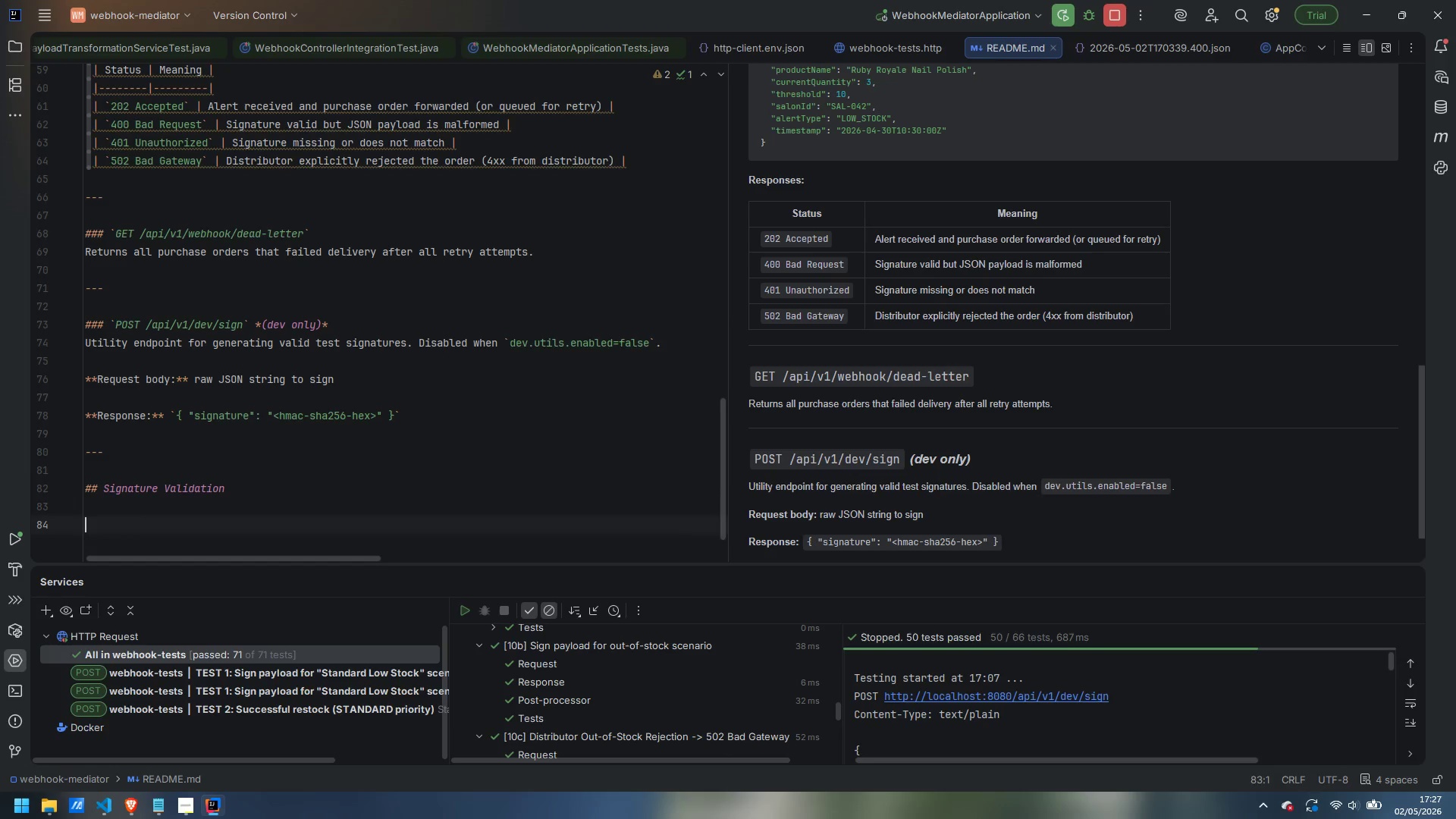 
key(Enter)
 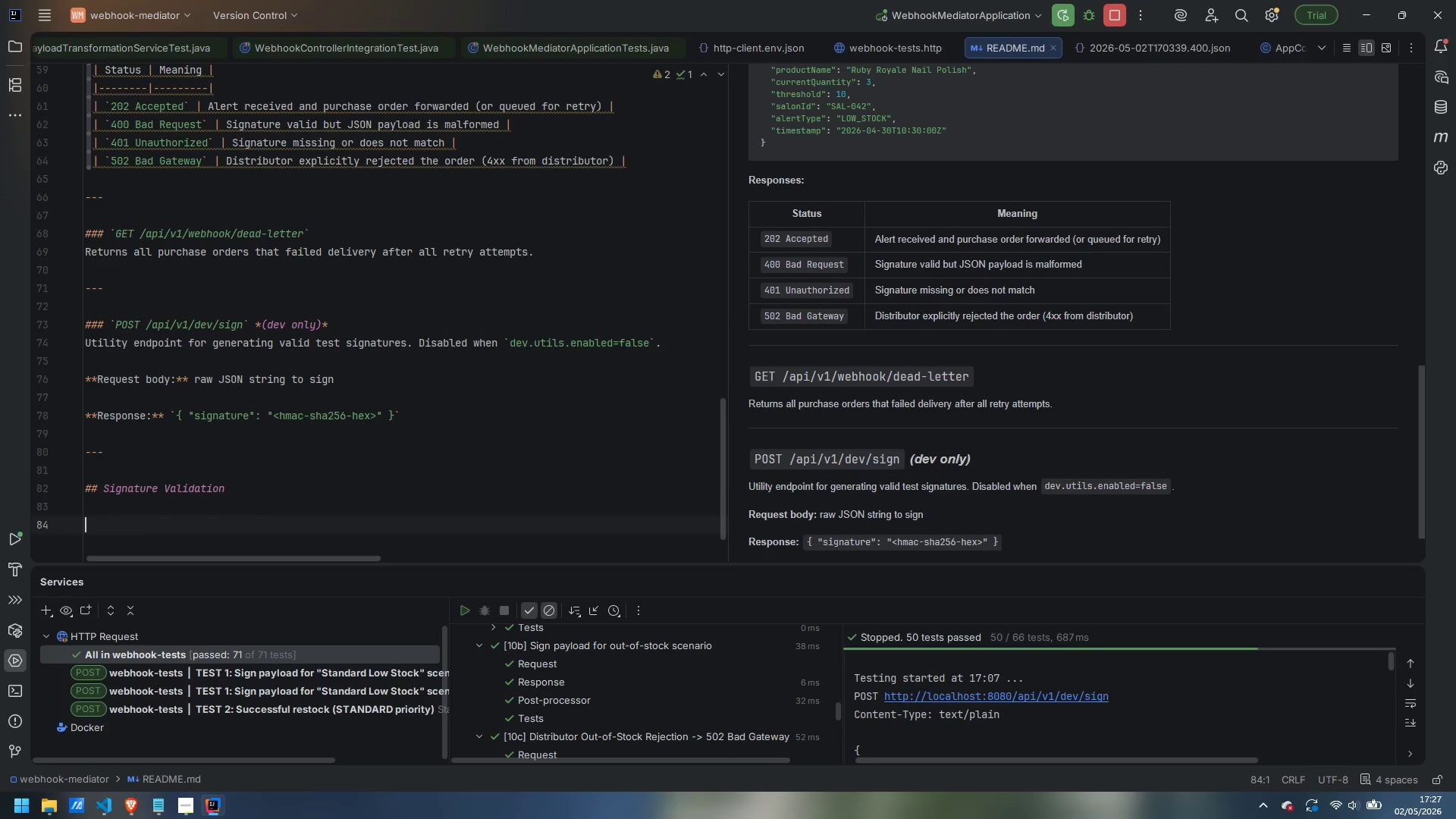 
type(Incoming webhooks must include an X-LuxeLayer-Signature)
 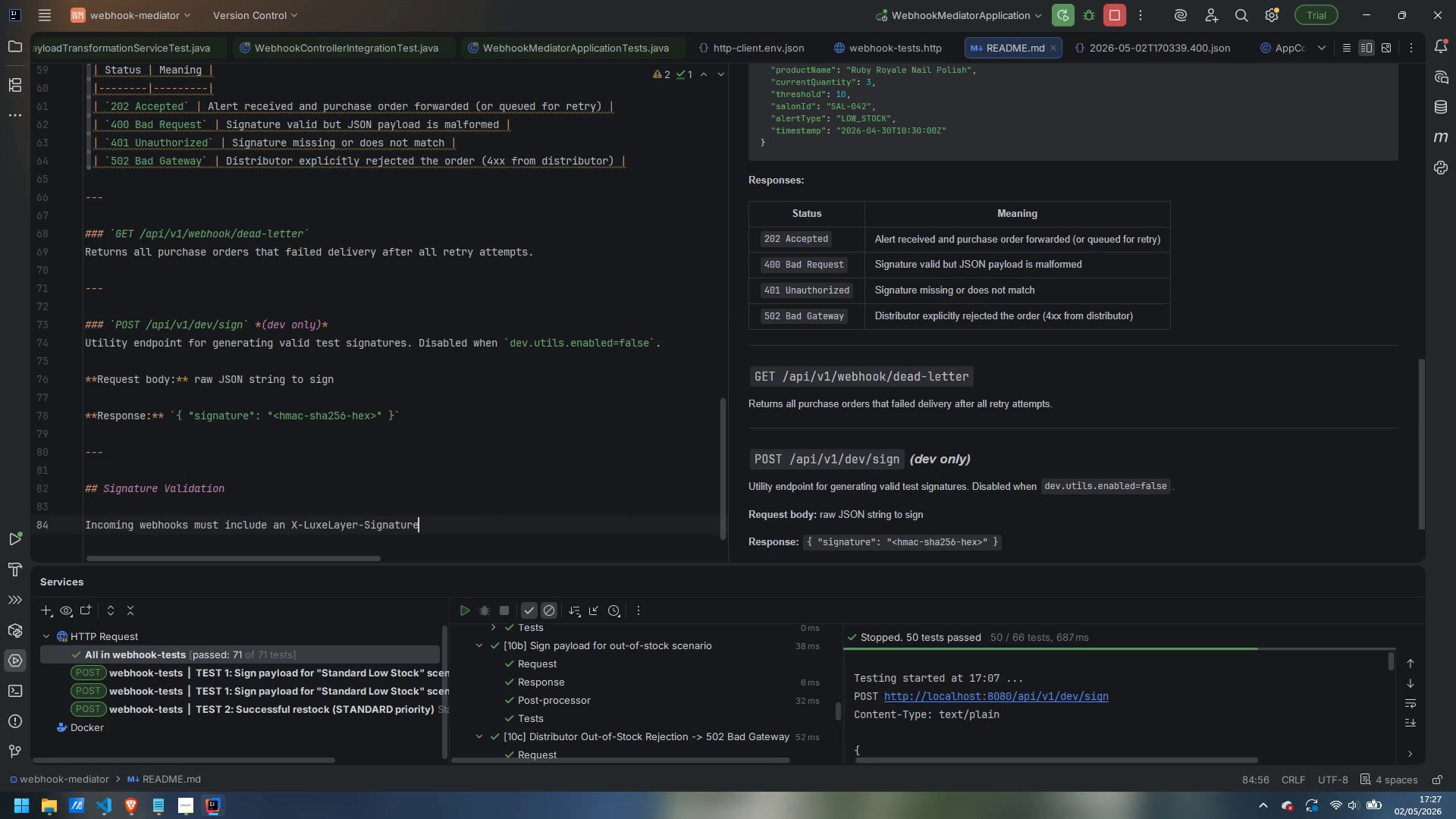 
wait(5.75)
 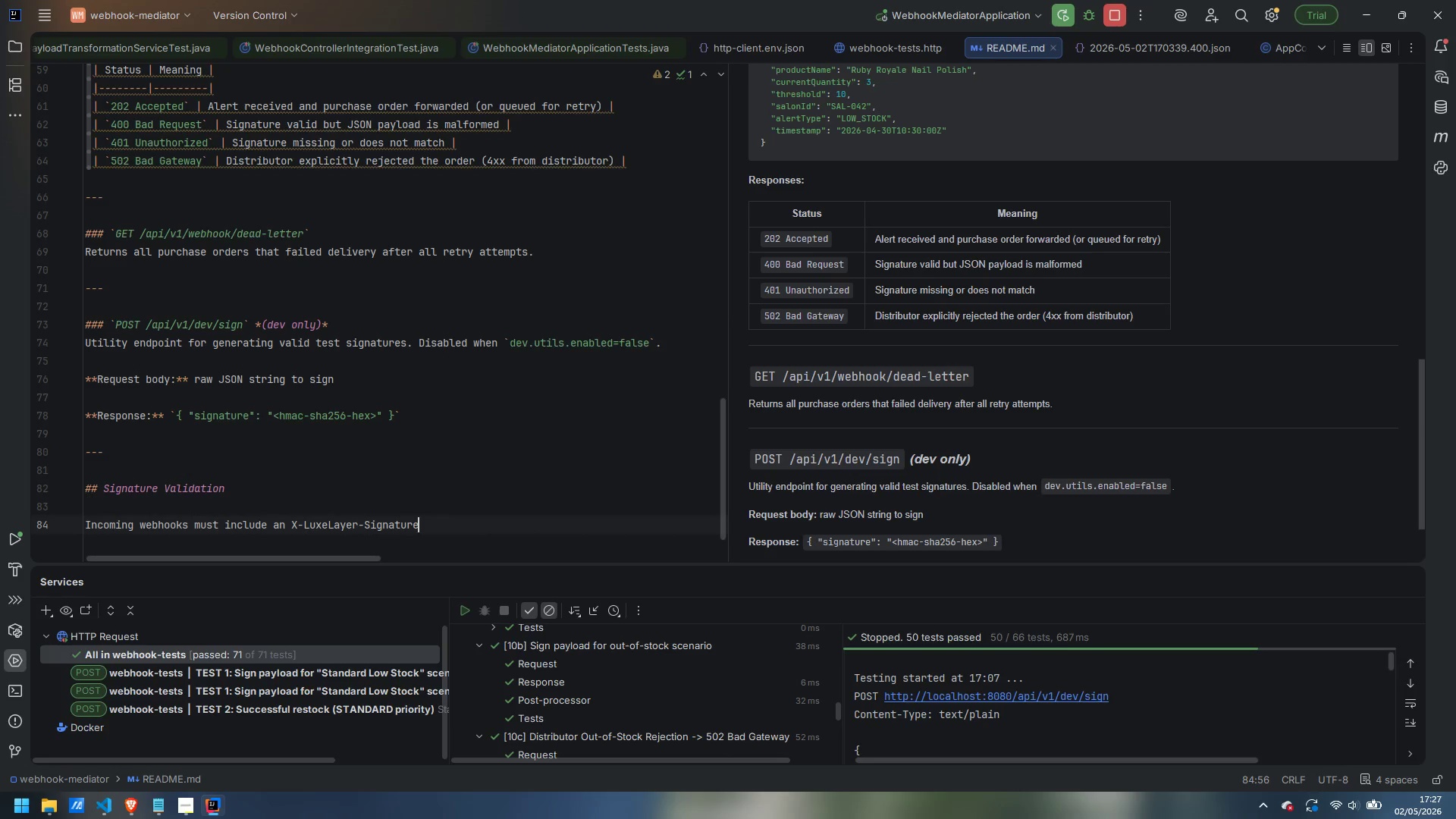 
type( header containing the HMAC-SHA256 of the raw rteq)
key(Backspace)
key(Backspace)
key(Backspace)
type(equest body, keyed with WEBHOOK_SECRET_KEY.)
 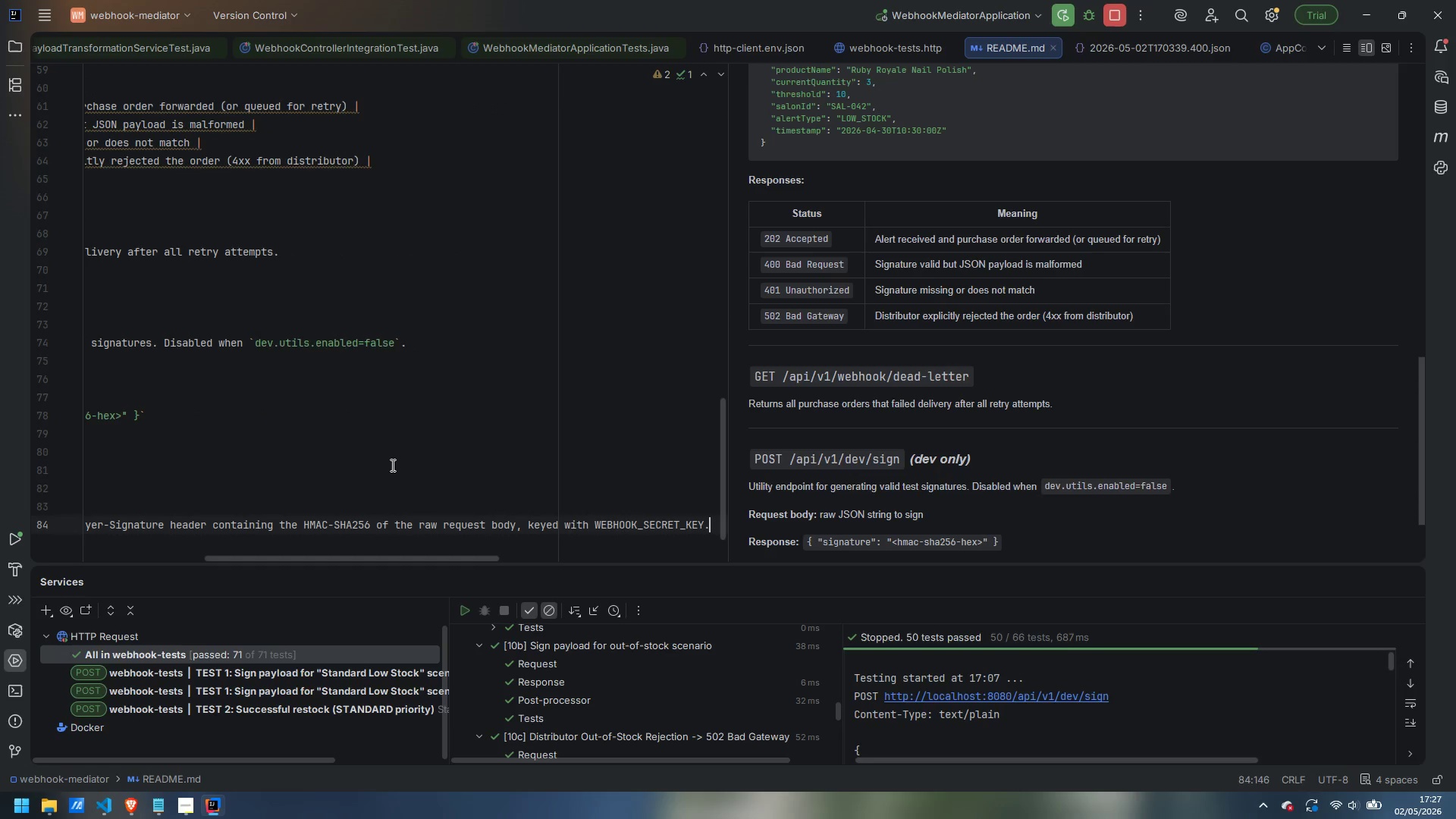 
left_click_drag(start_coordinate=[701, 525], to_coordinate=[595, 532])
 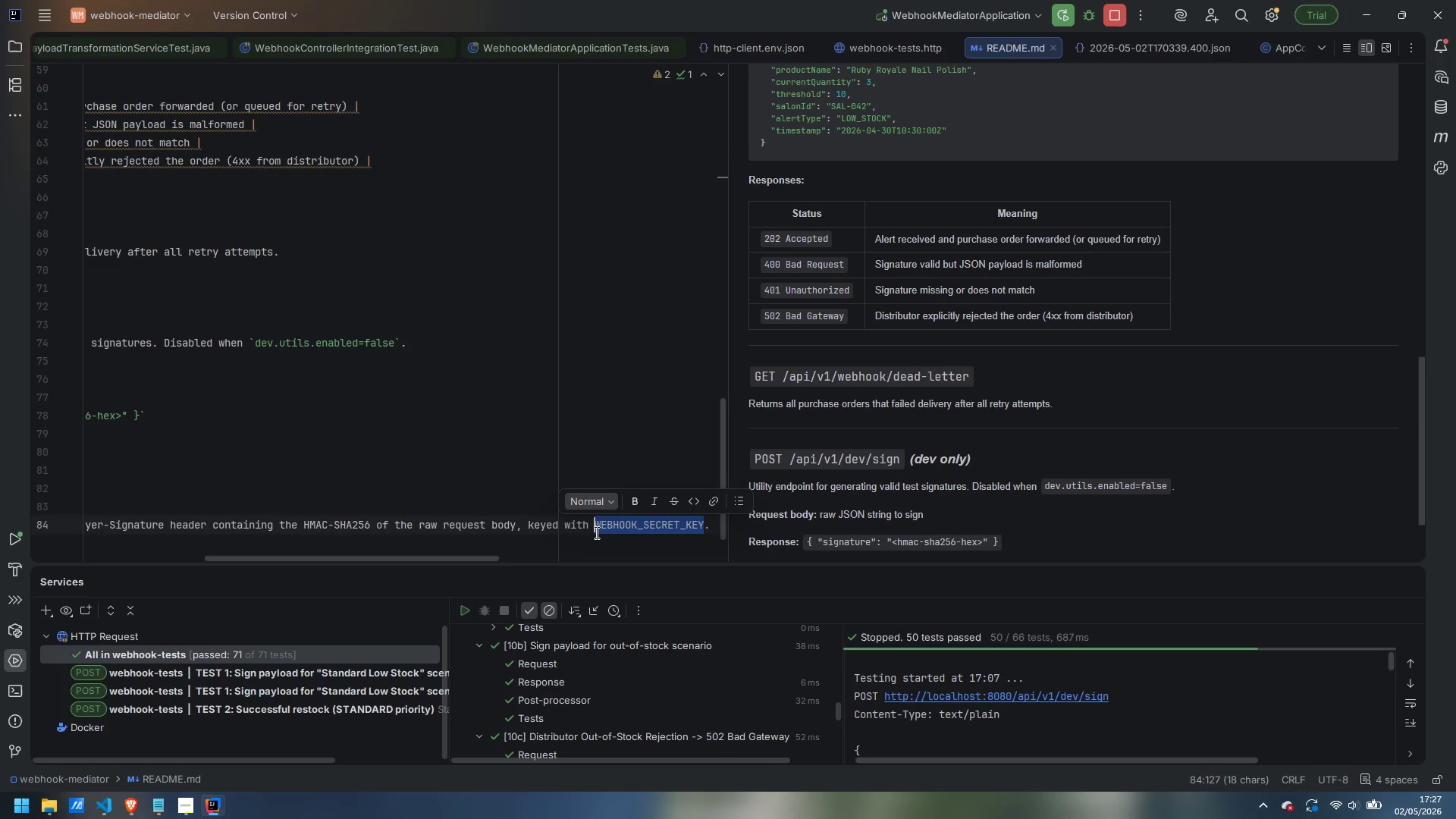 
key(Control+Shift+C)
 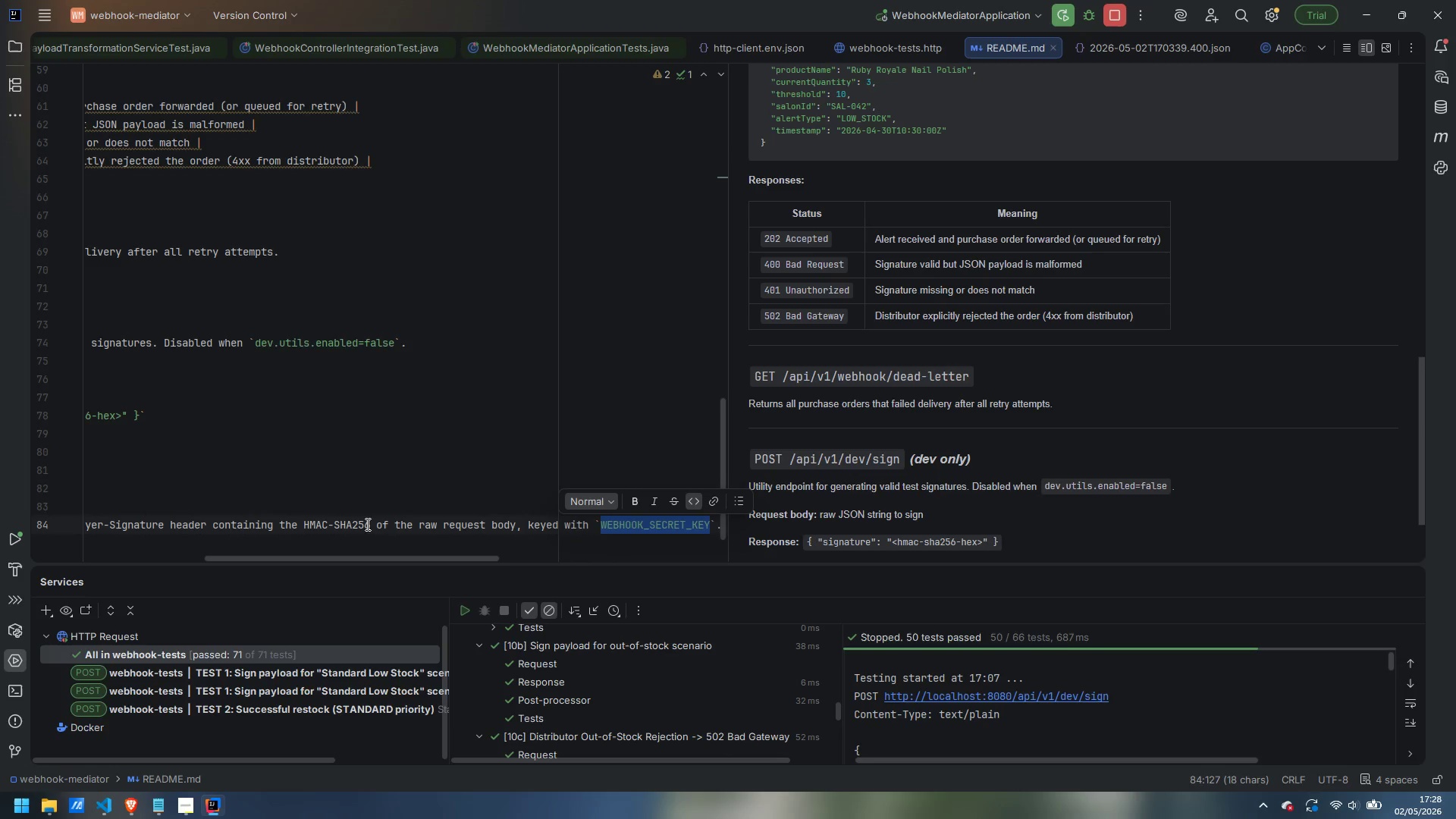 
left_click_drag(start_coordinate=[369, 523], to_coordinate=[304, 524])
 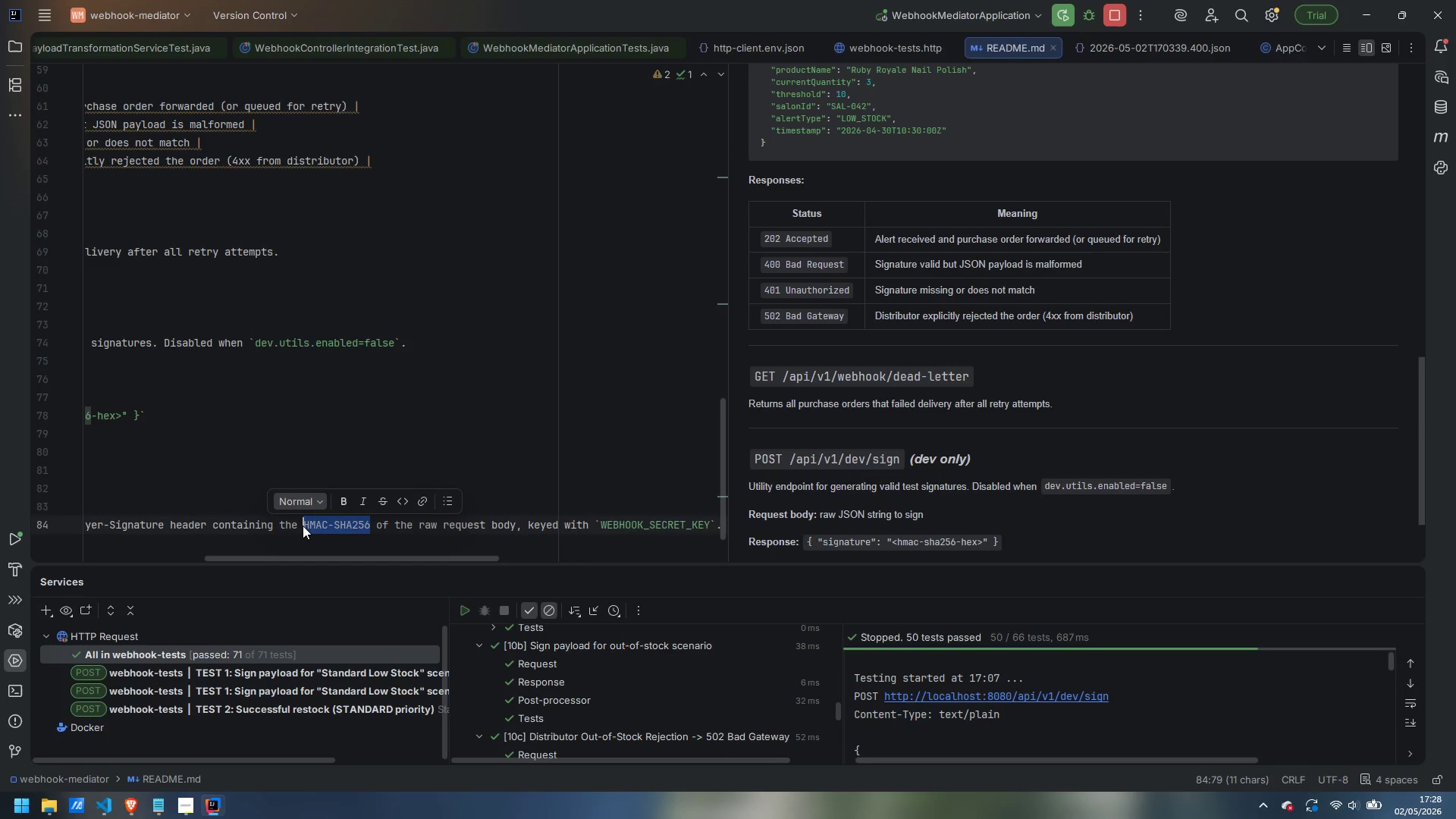 
key(Control+Shift+C)